 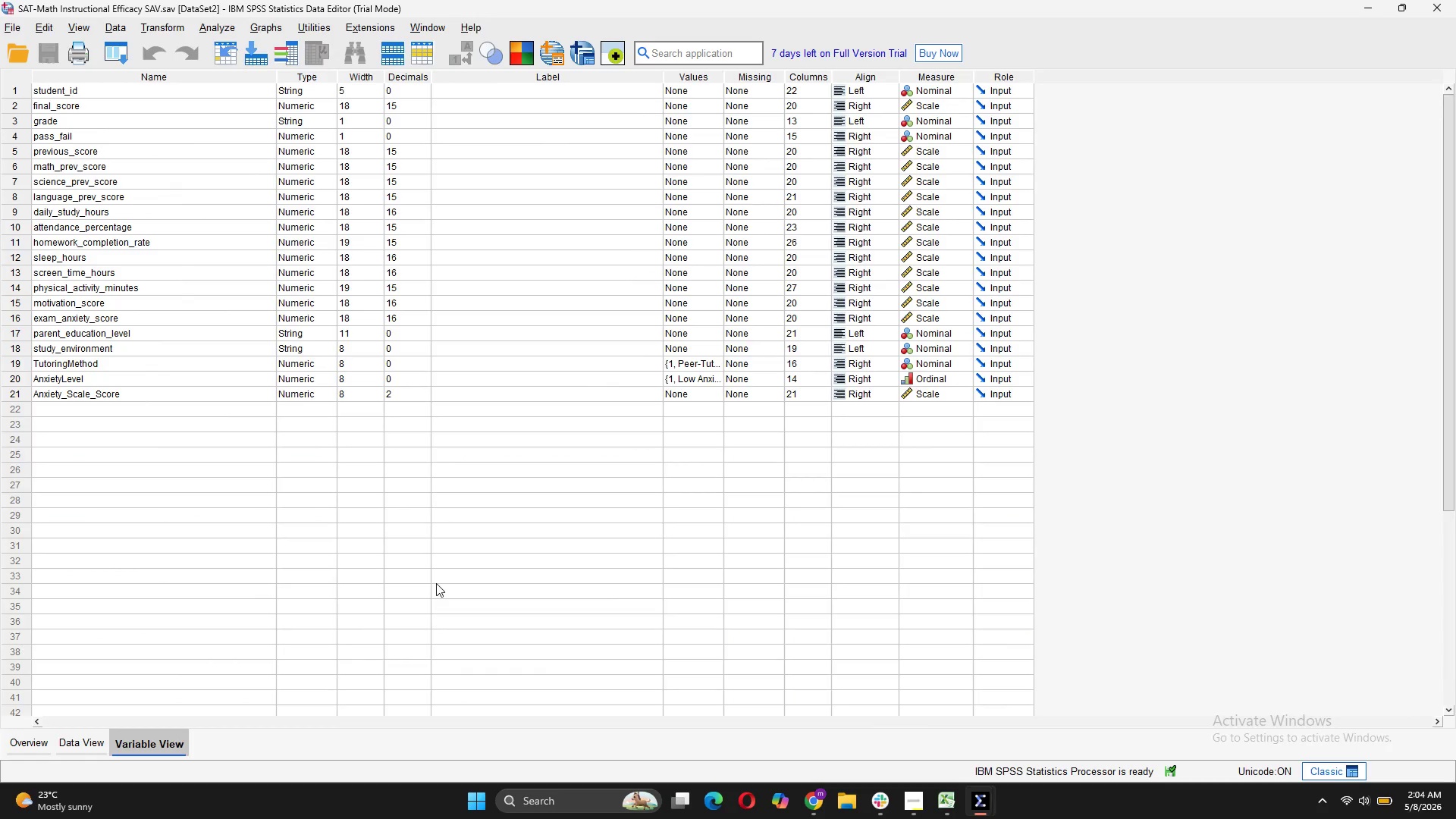 
key(Meta+Shift+S)
 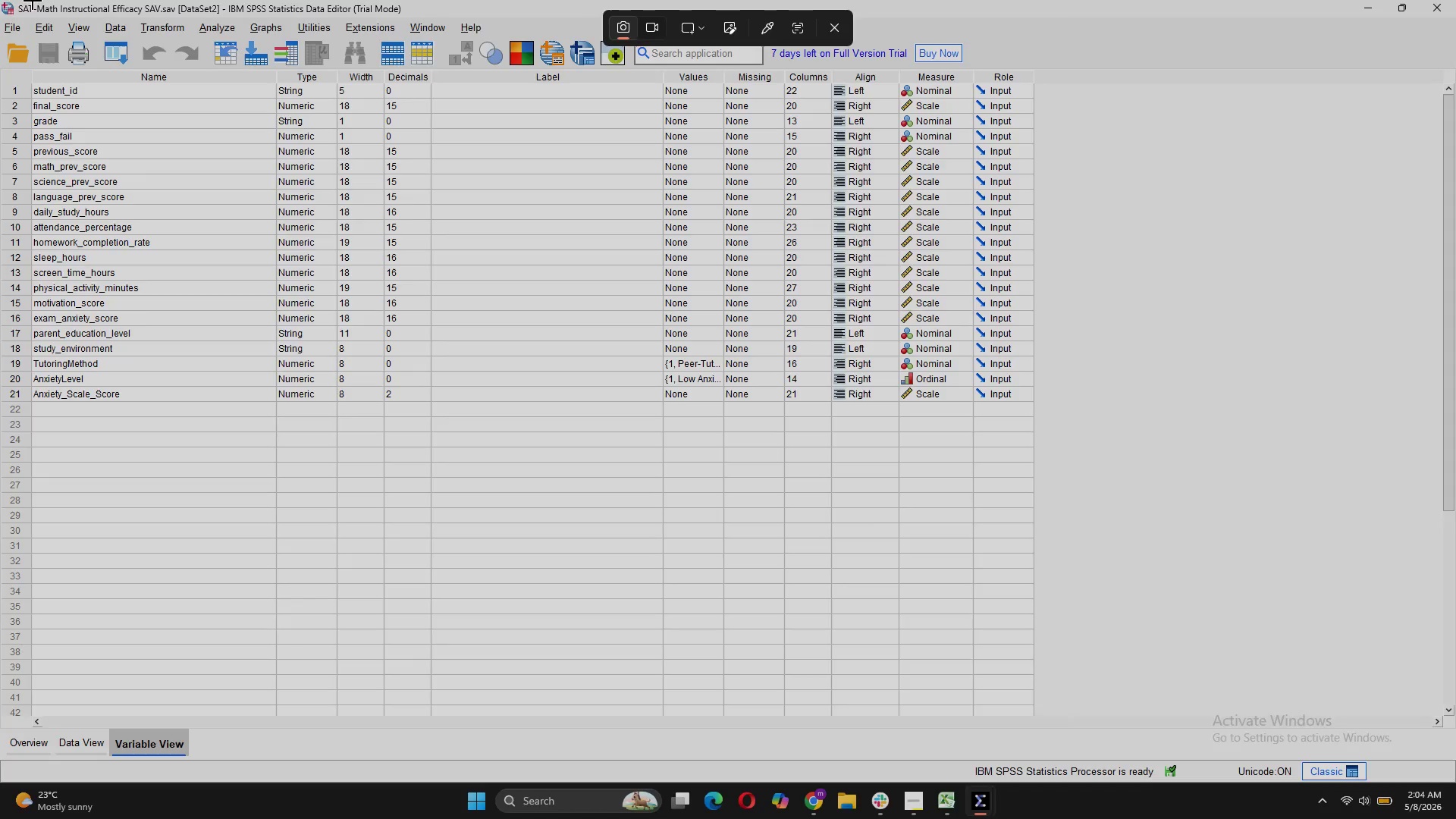 
left_click_drag(start_coordinate=[0, 0], to_coordinate=[1455, 758])
 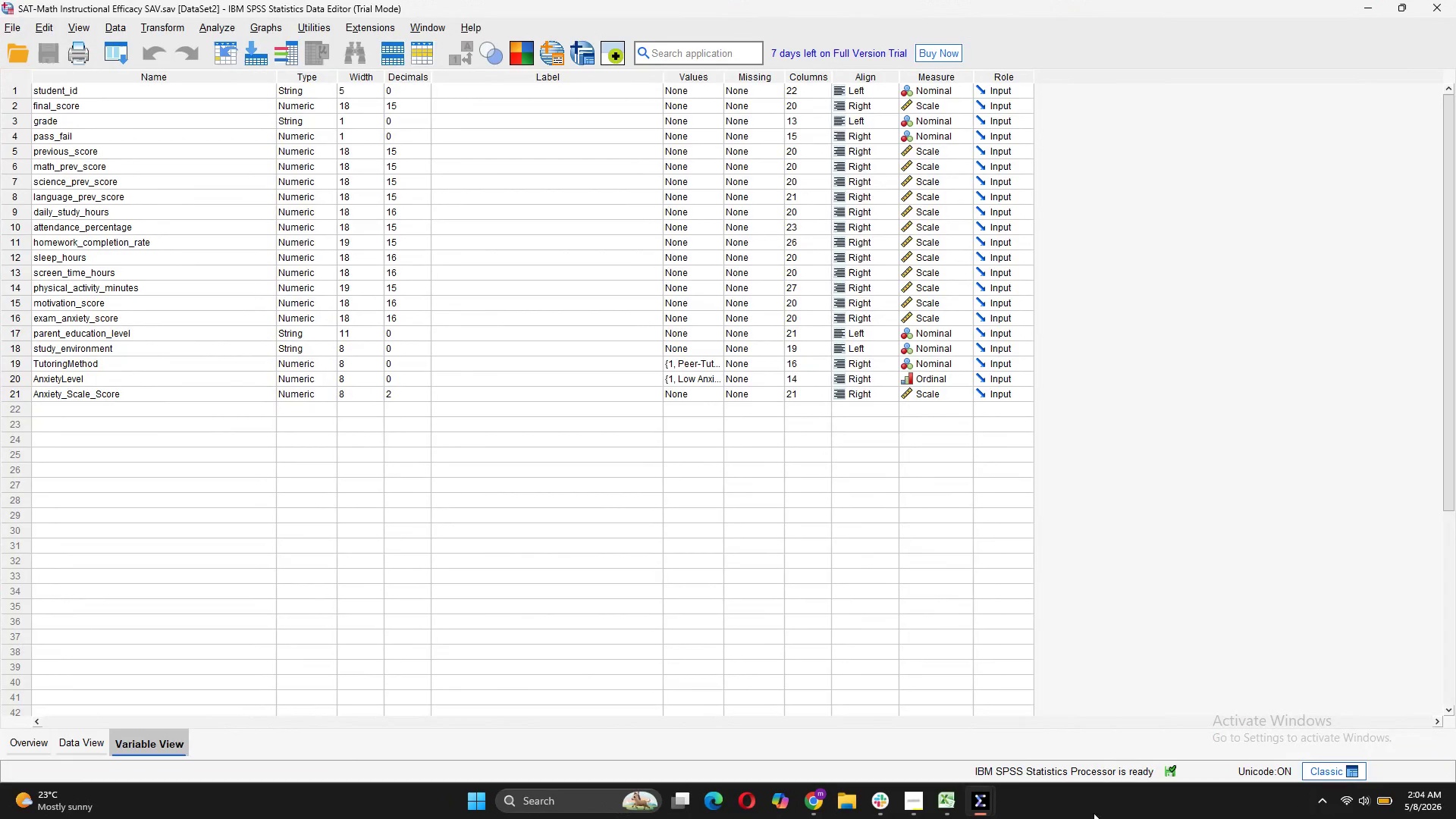 
mouse_move([996, 788])
 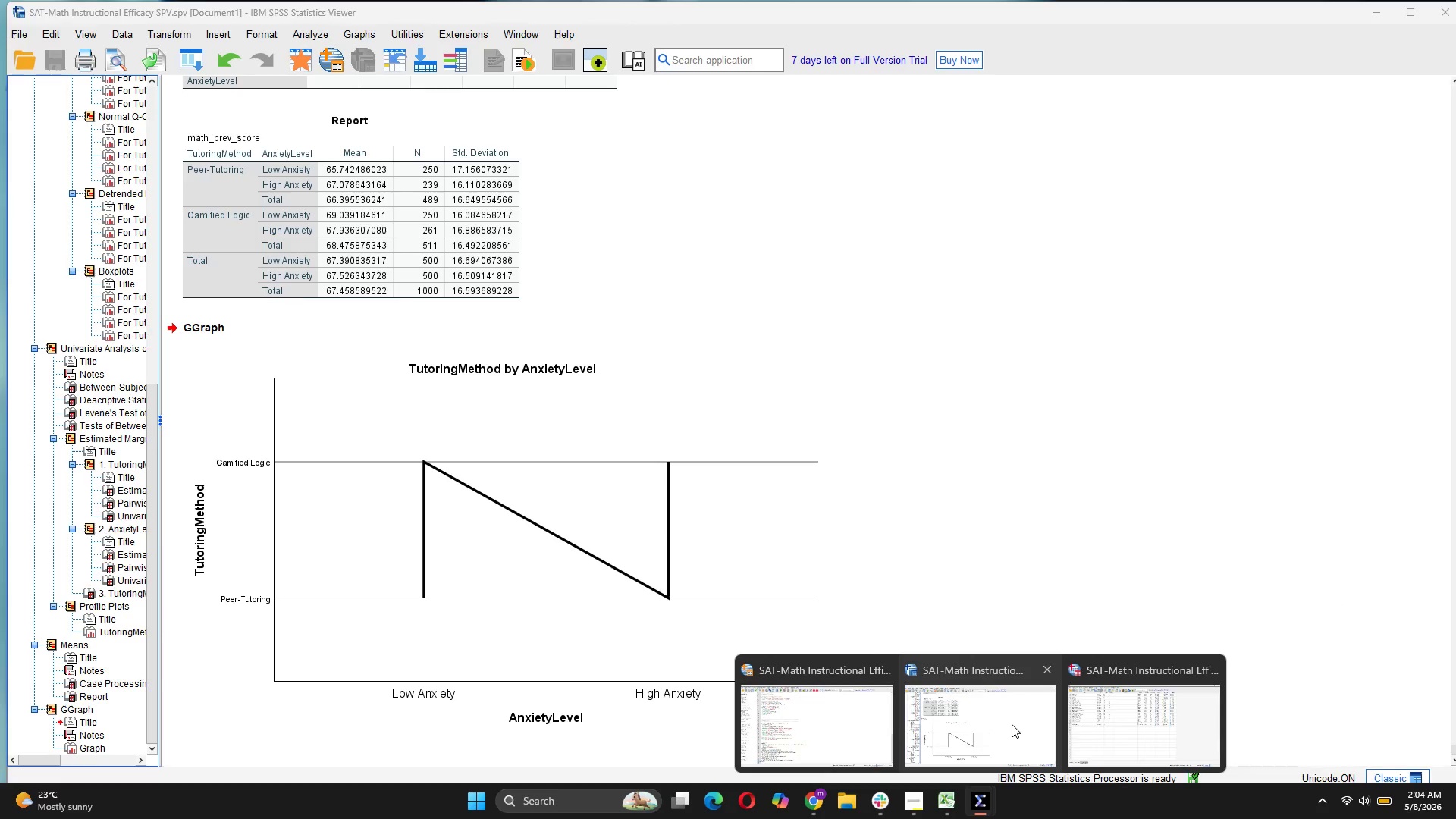 
wait(7.63)
 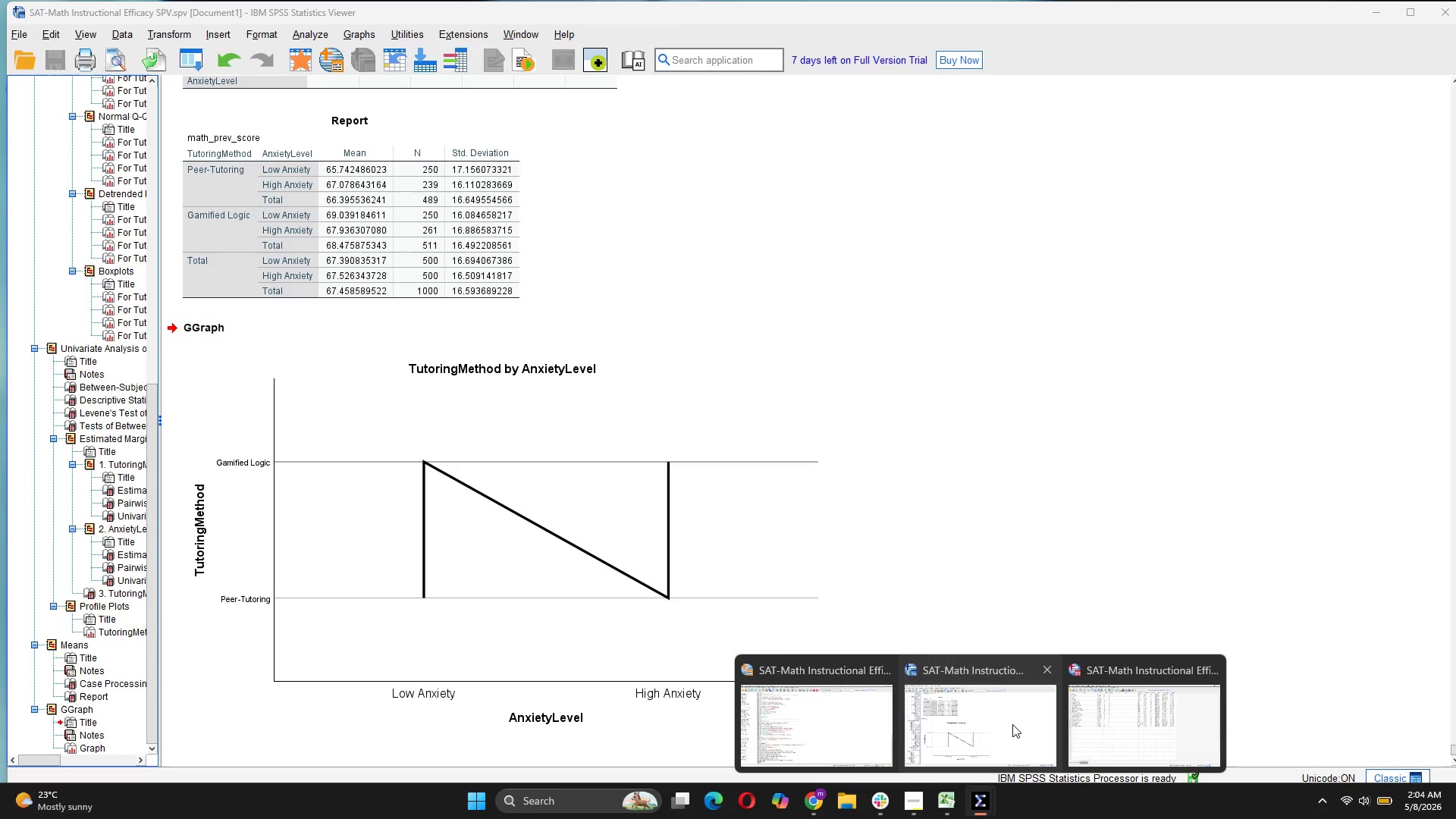 
left_click([908, 811])